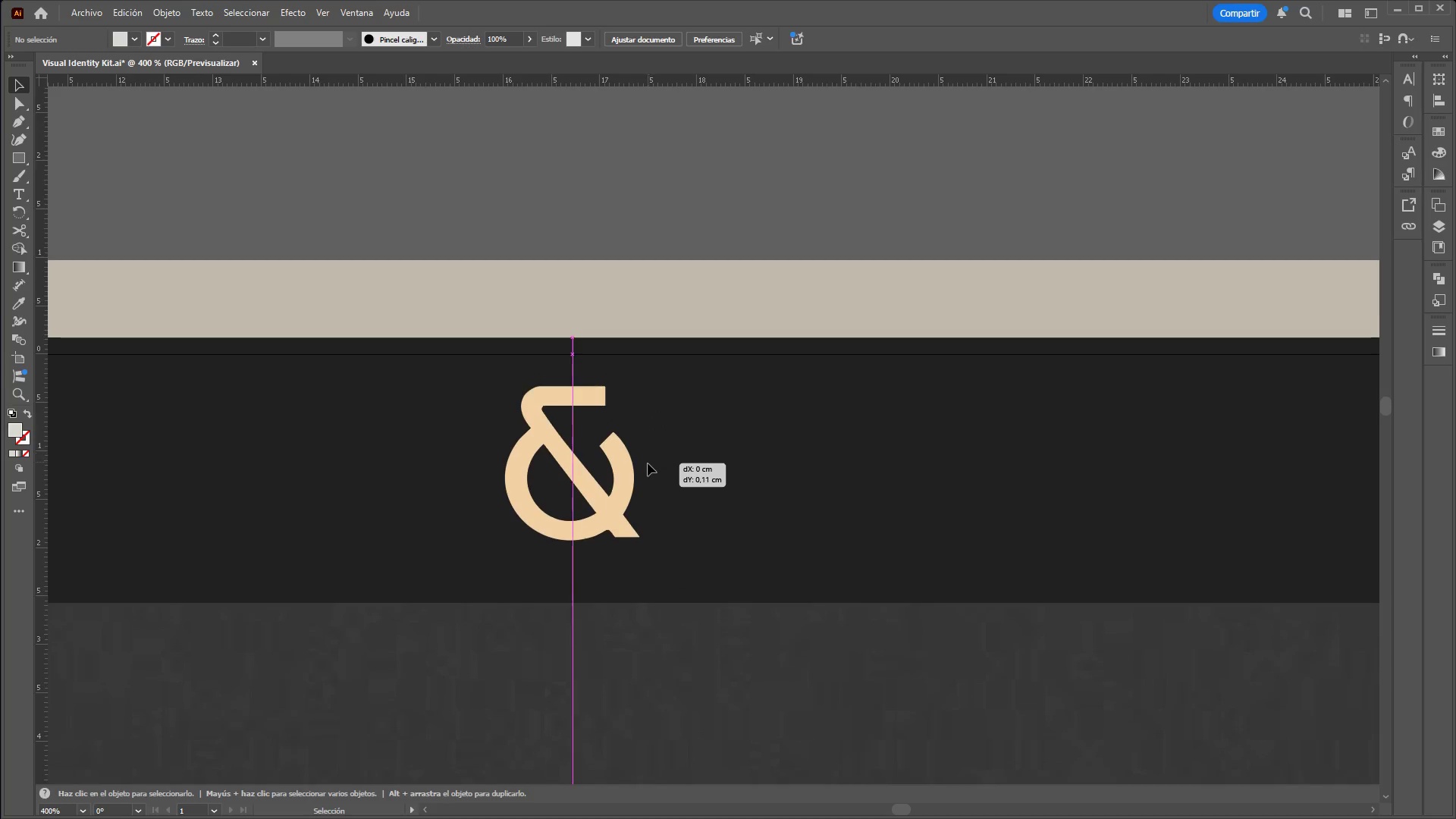 
hold_key(key=AltLeft, duration=1.47)